 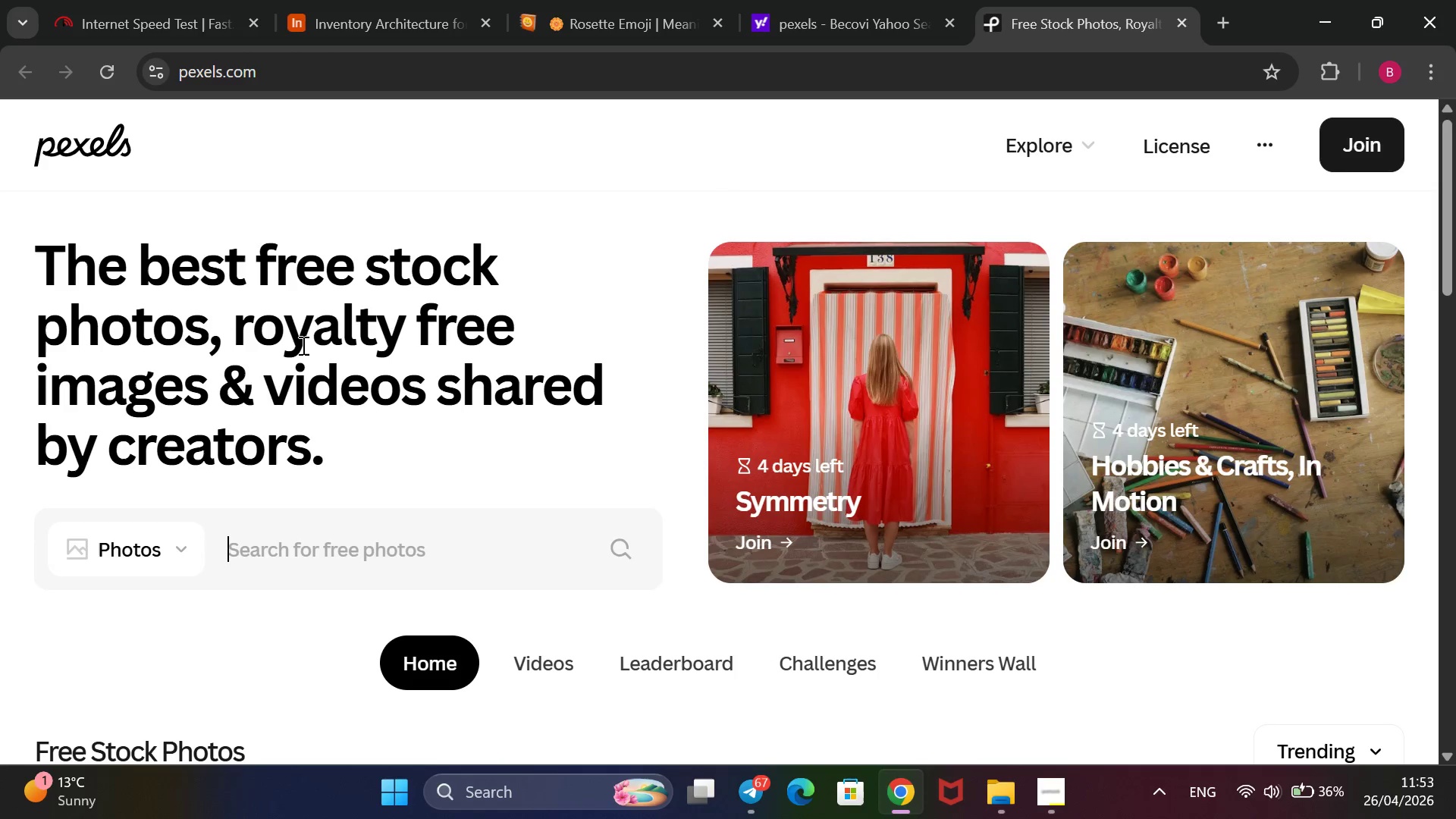 
type(Luxury )
 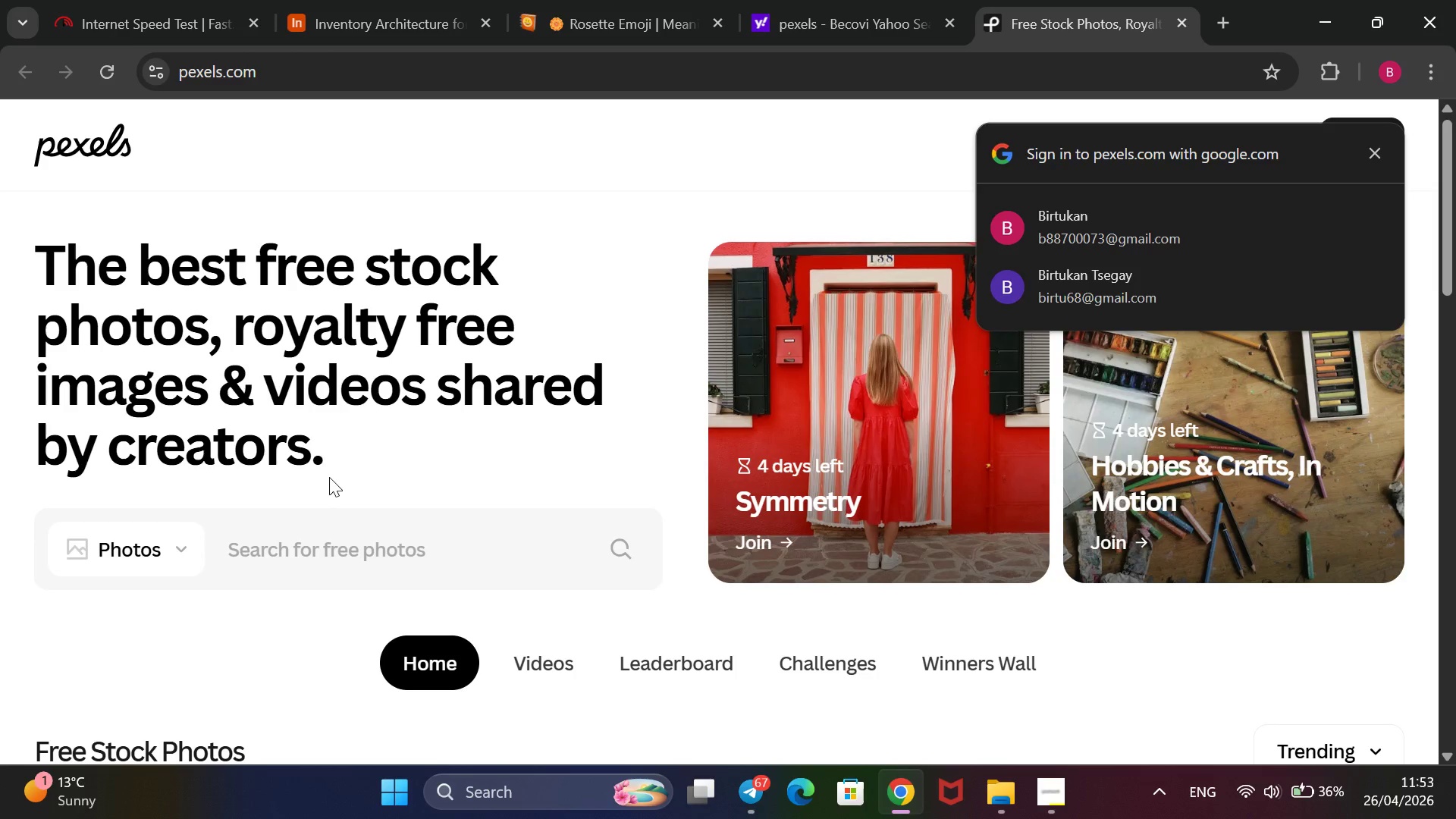 
left_click([323, 526])
 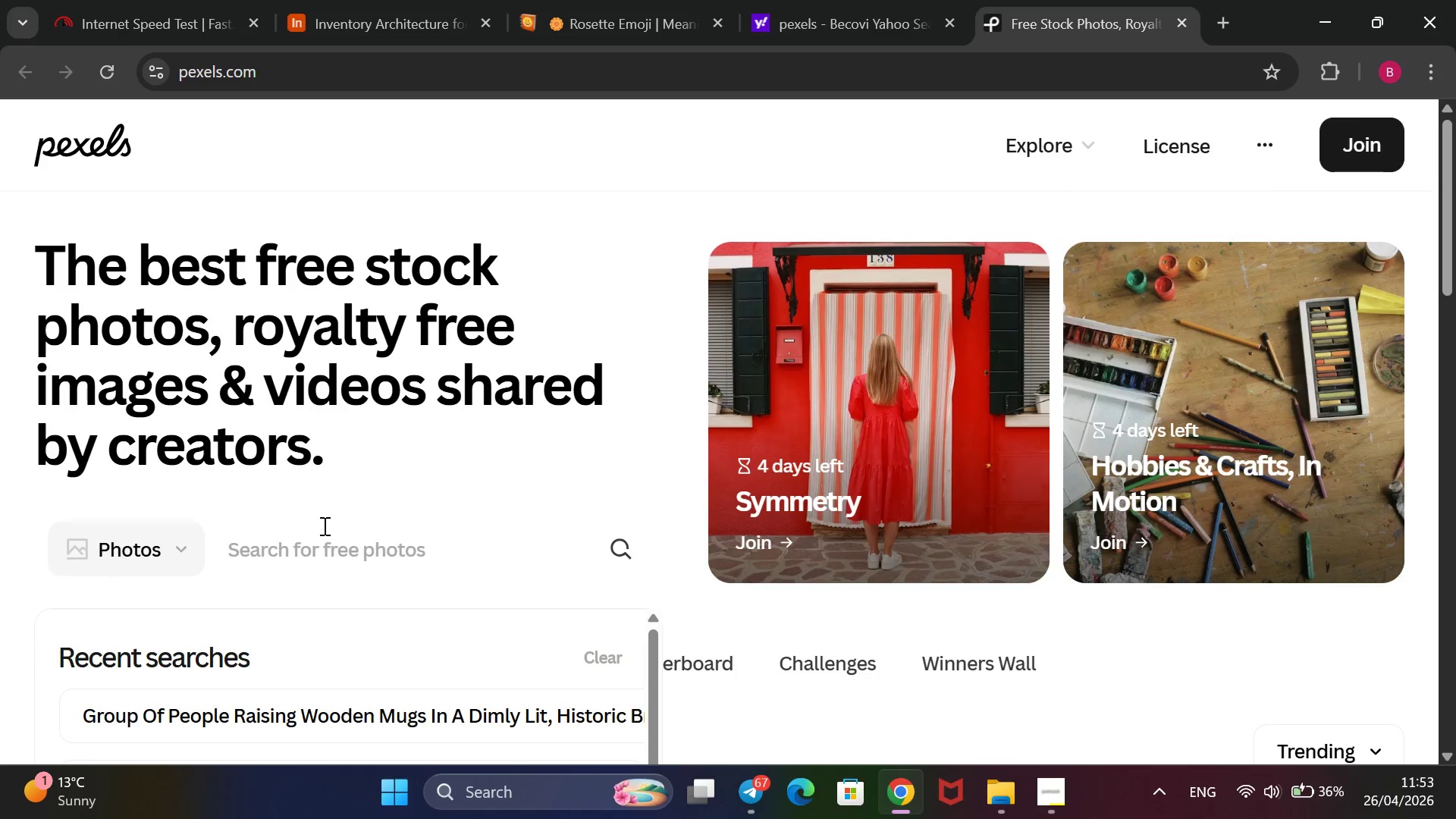 
type(luxury livii)
key(Backspace)
type(ng room staging)
 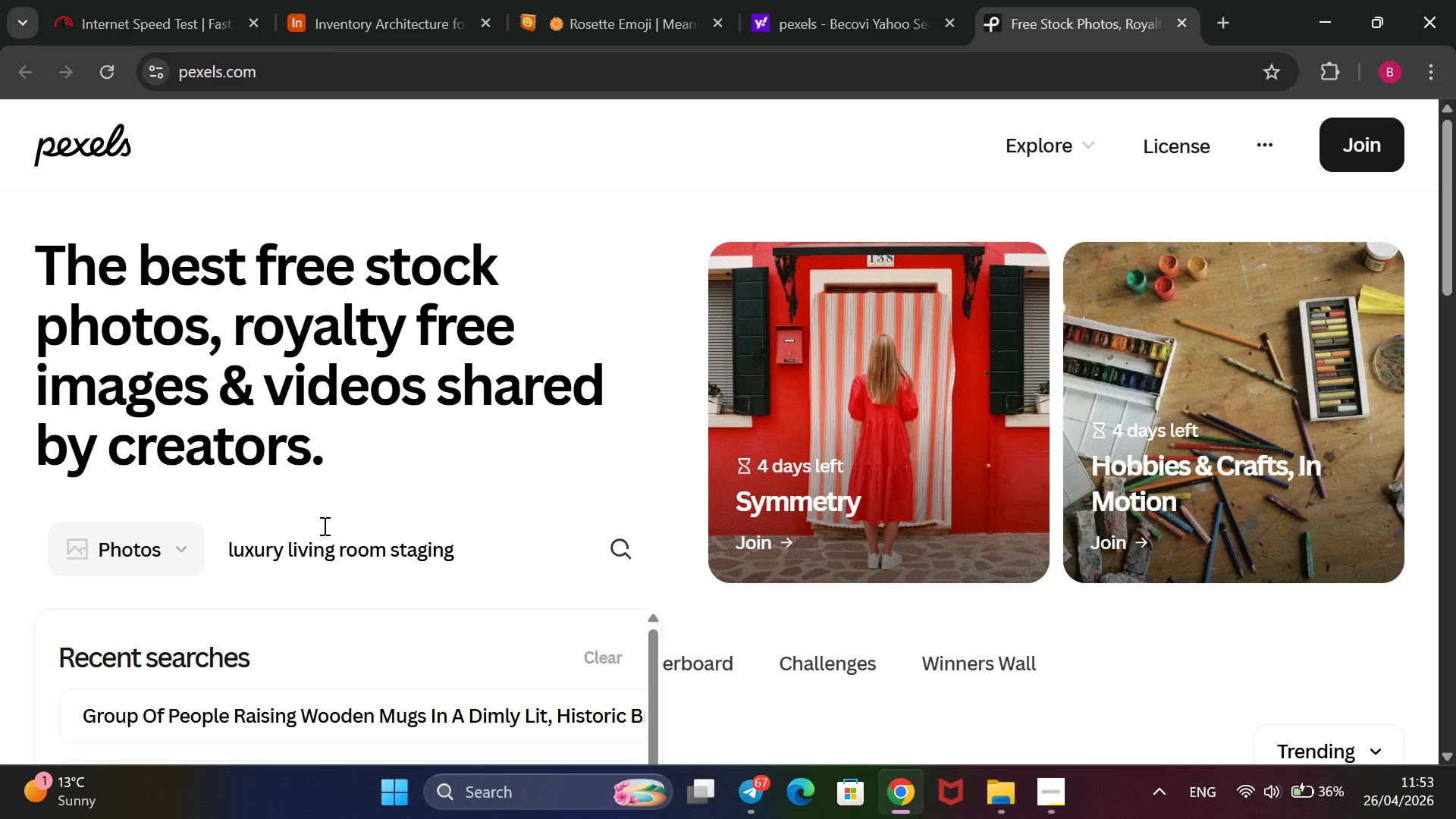 
key(Enter)
 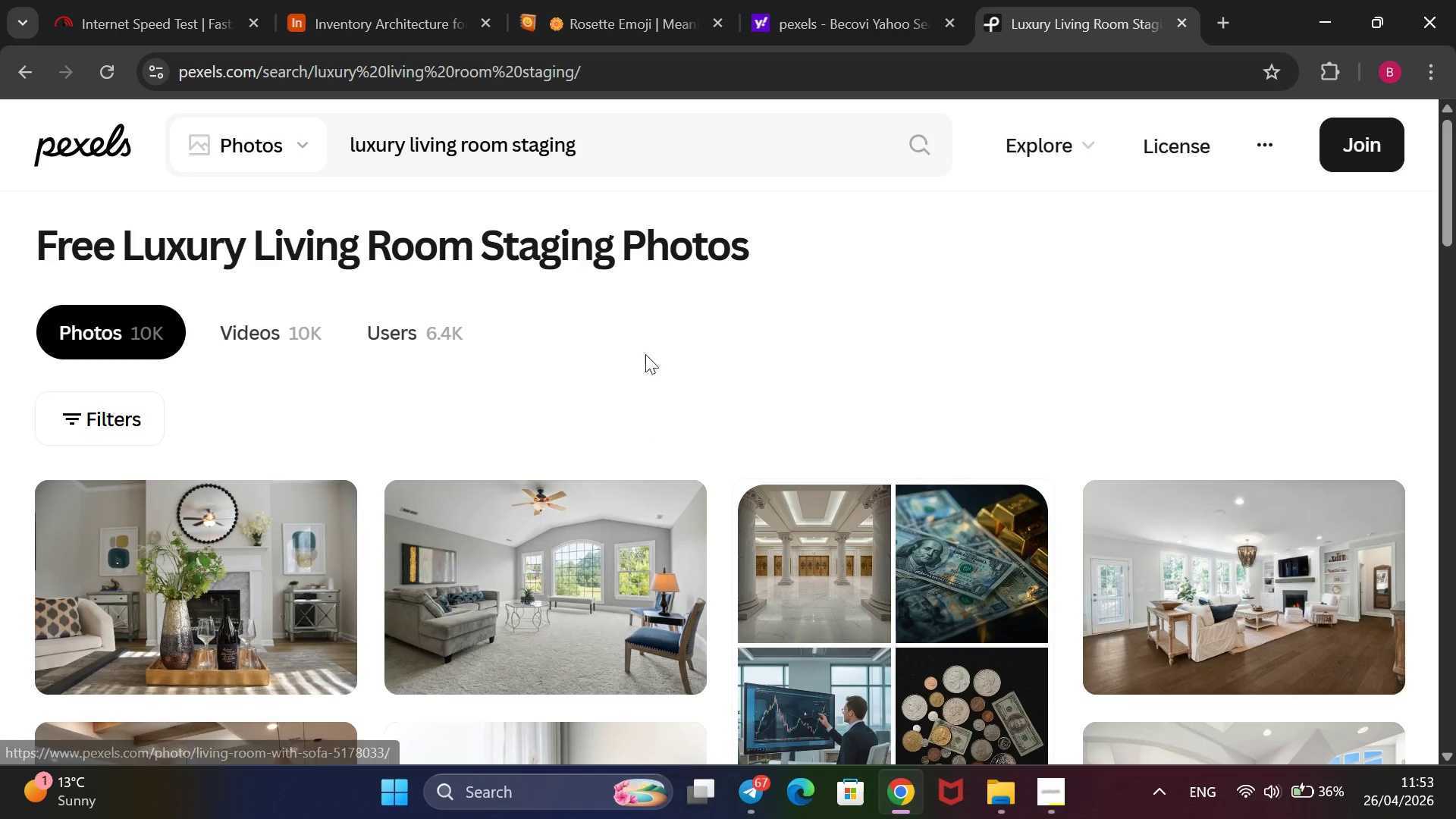 
wait(7.69)
 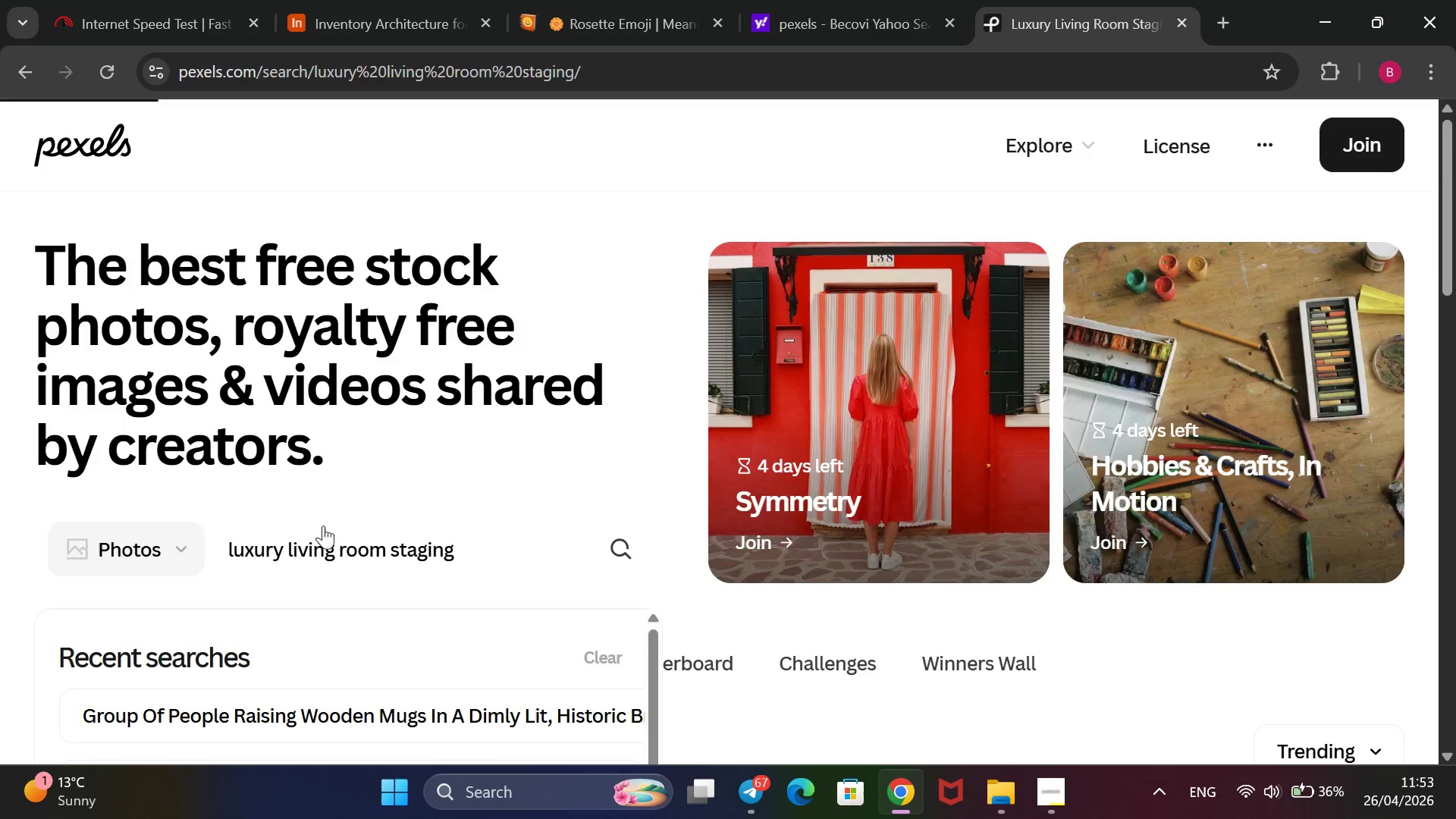 
scroll: coordinate [645, 353], scroll_direction: down, amount: 2.0
 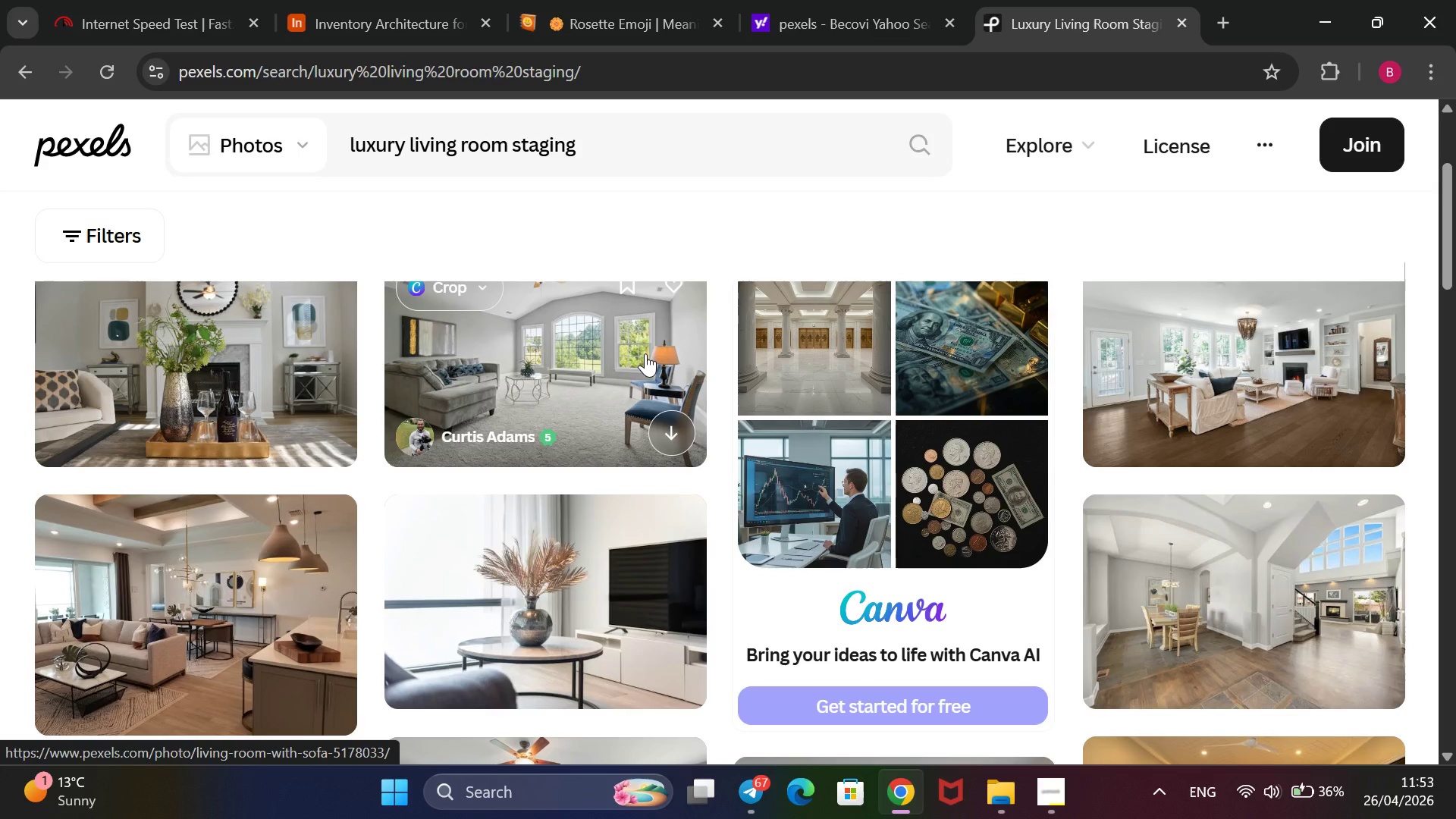 
wait(9.84)
 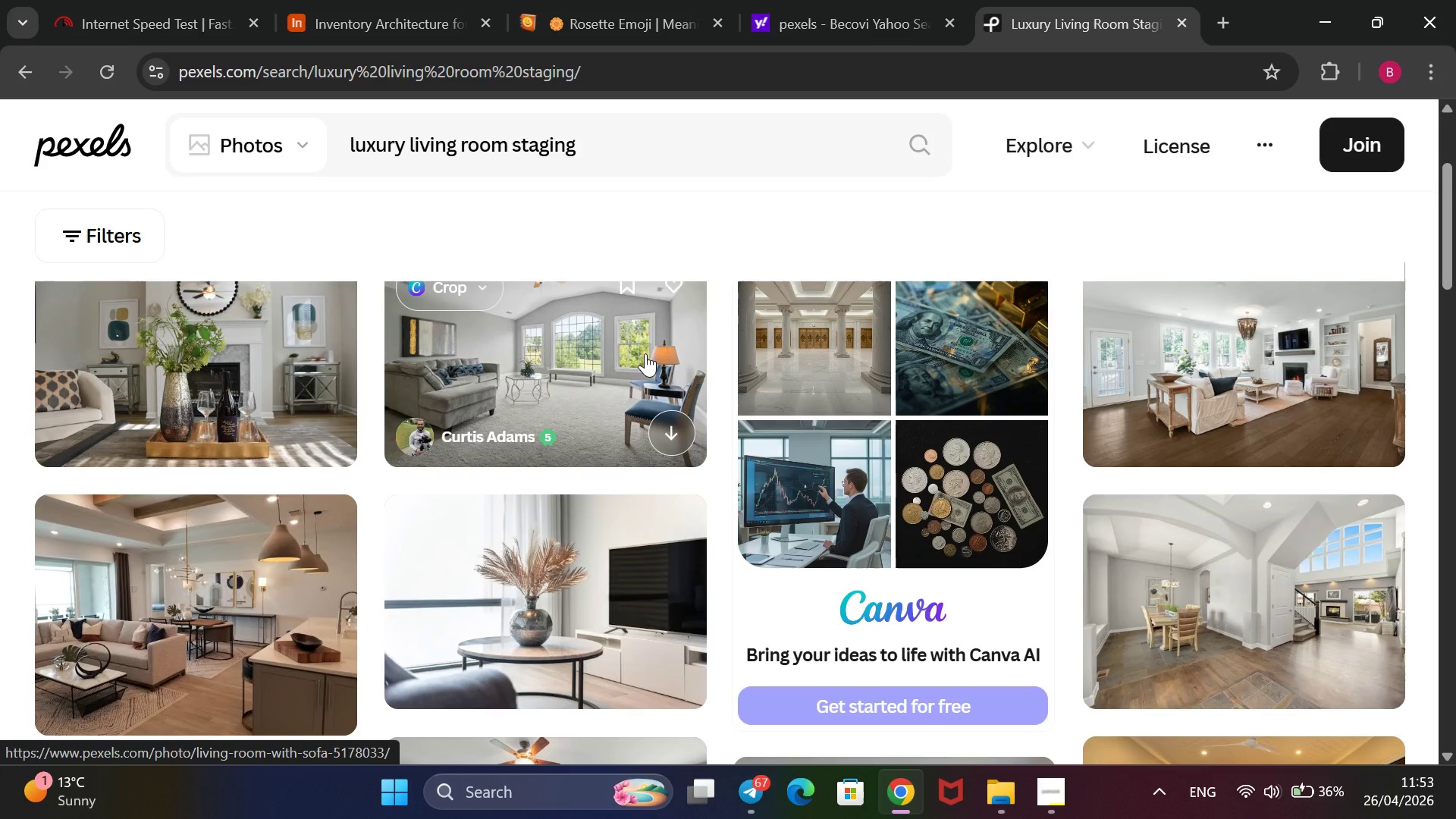 
scroll: coordinate [645, 353], scroll_direction: down, amount: 1.0
 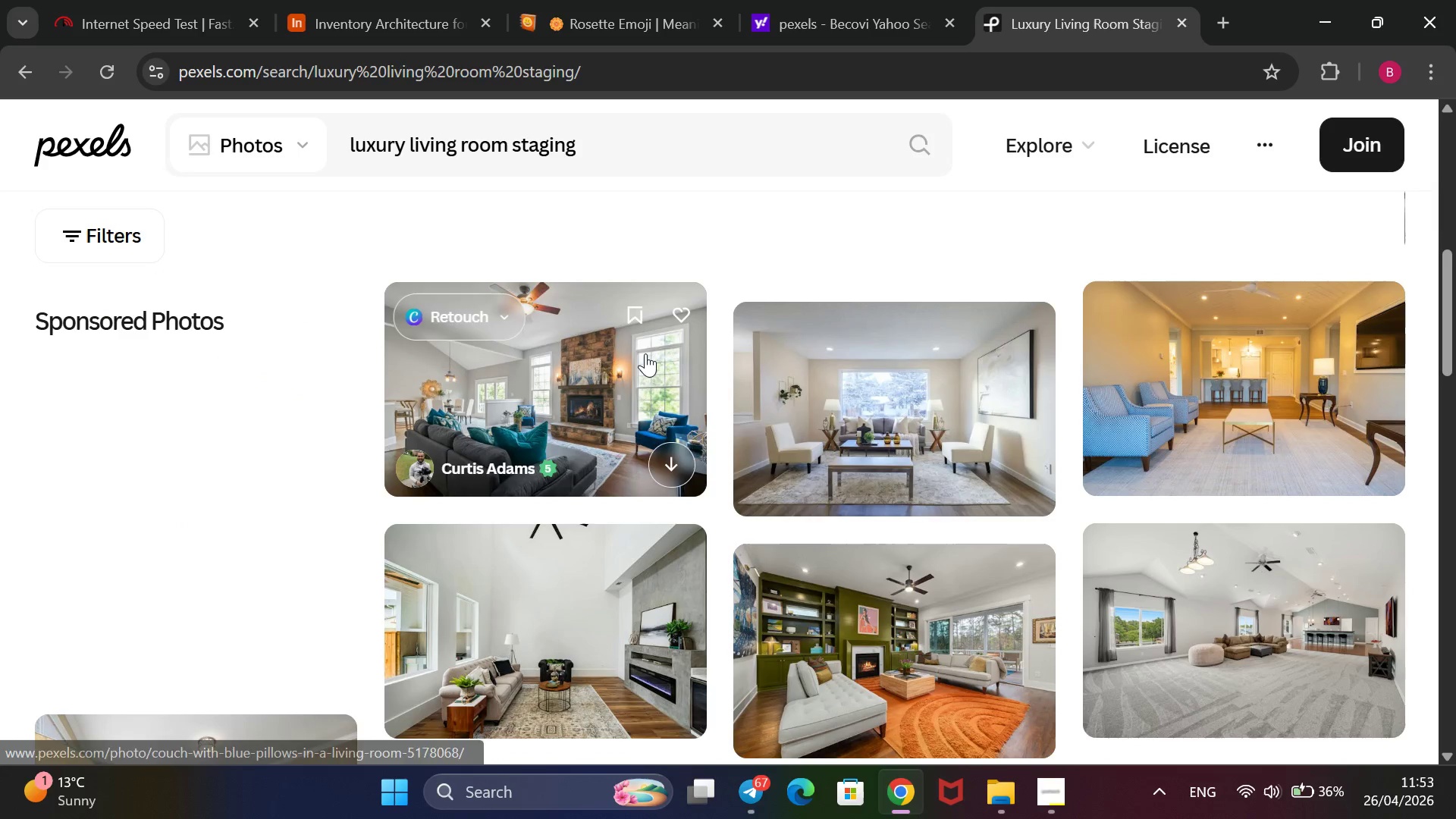 
scroll: coordinate [645, 353], scroll_direction: up, amount: 2.0
 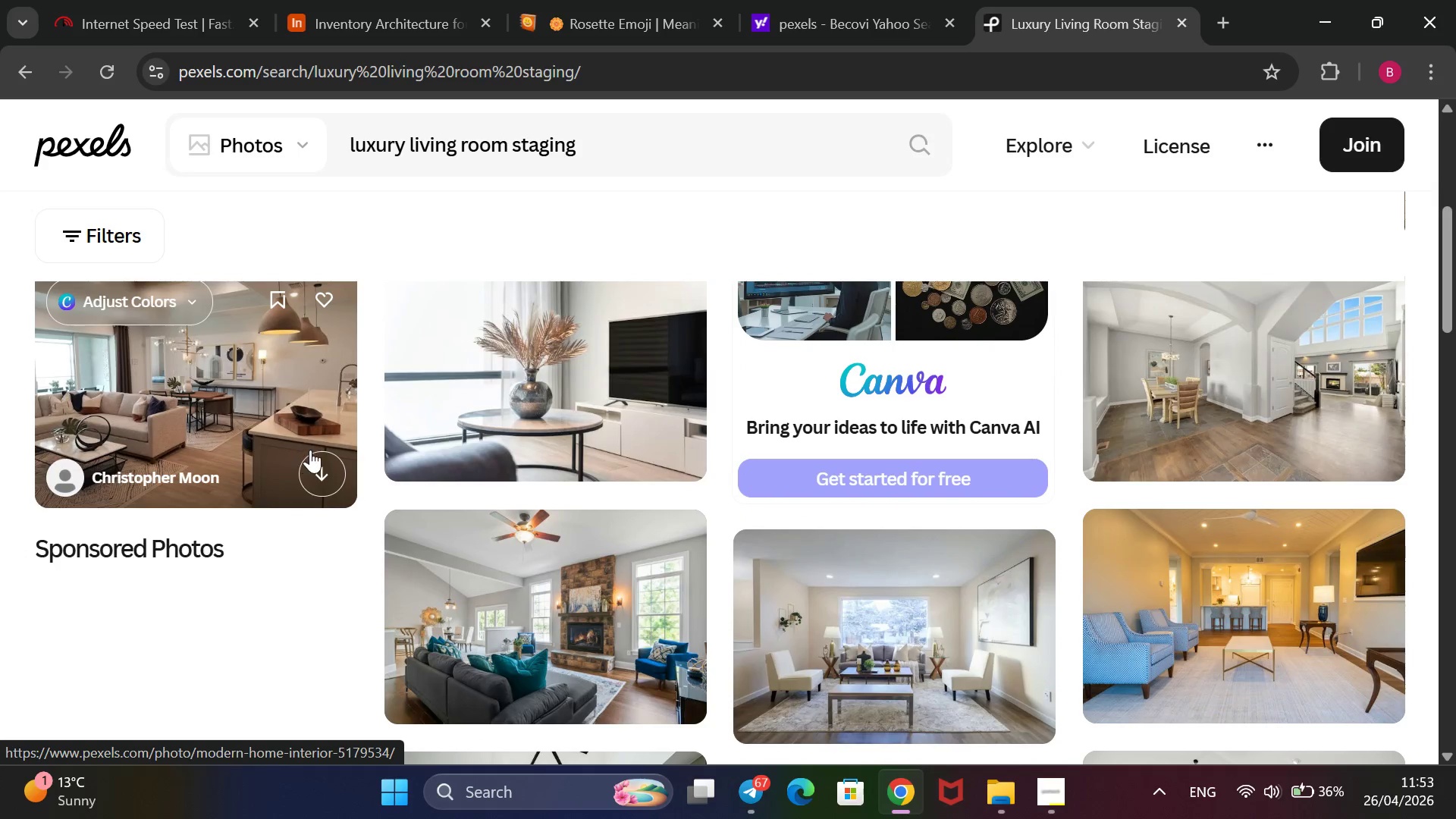 
left_click([318, 450])
 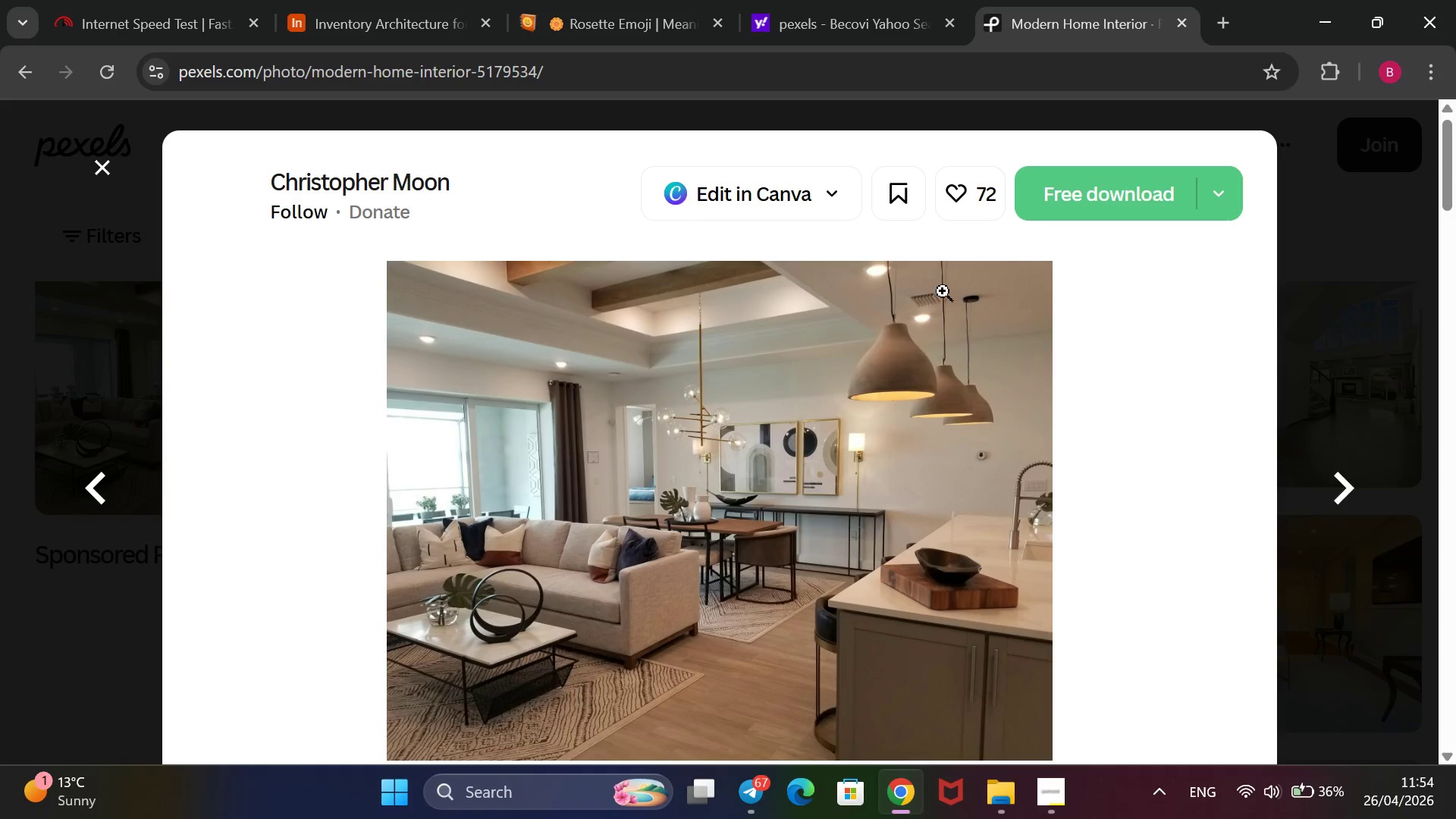 
scroll: coordinate [946, 290], scroll_direction: down, amount: 3.0
 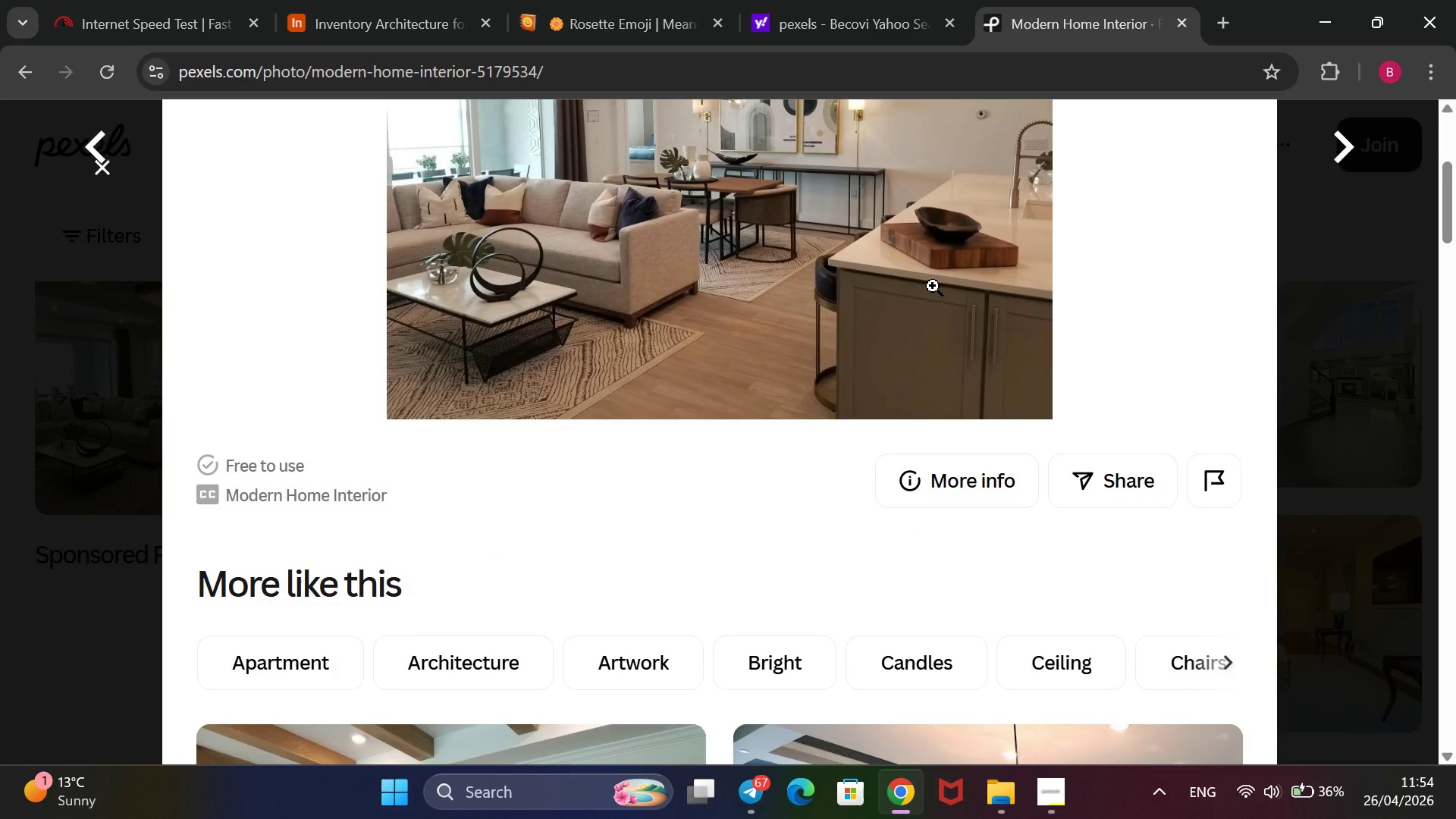 
scroll: coordinate [965, 256], scroll_direction: up, amount: 4.0
 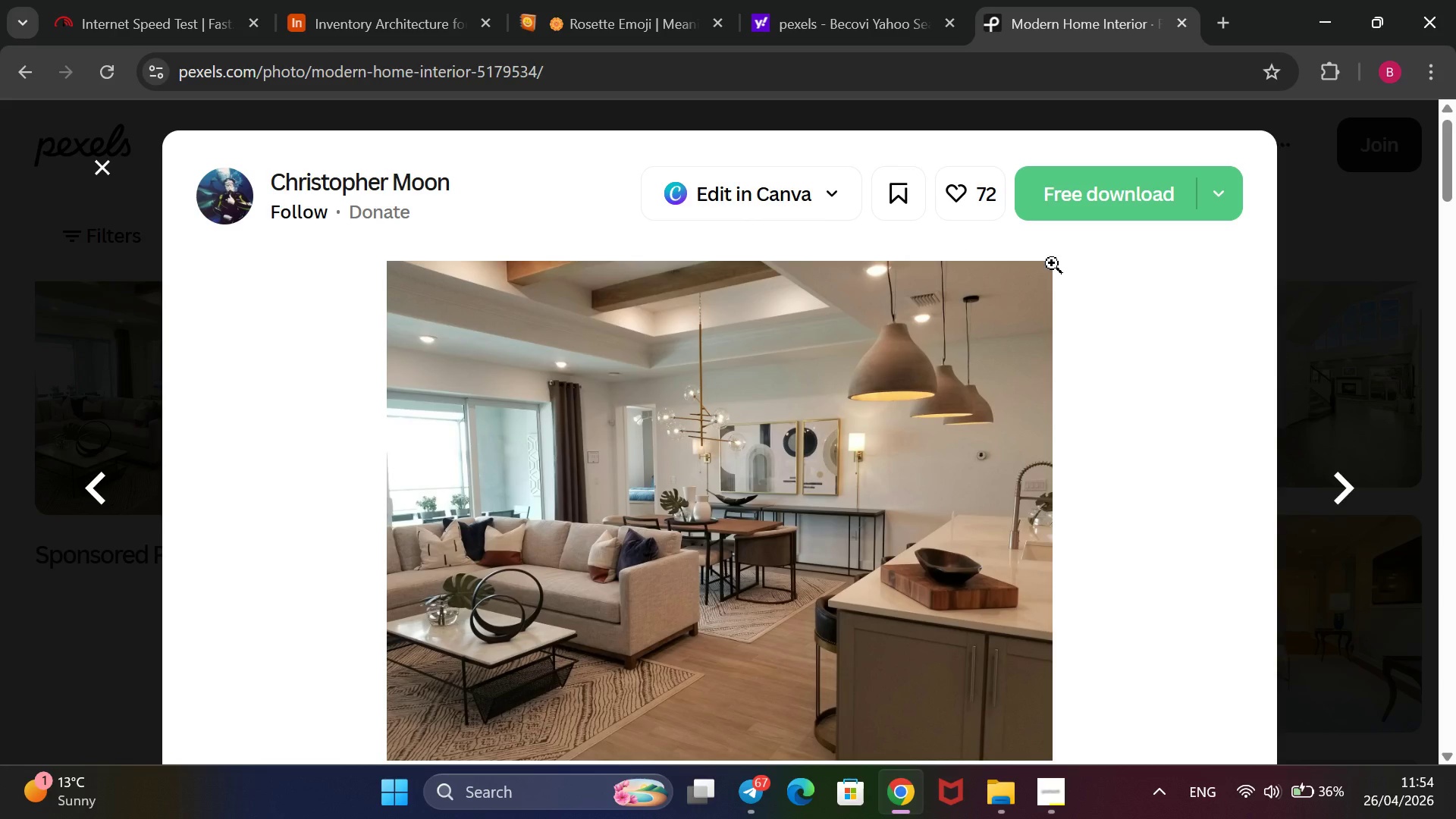 
scroll: coordinate [1052, 263], scroll_direction: down, amount: 2.0
 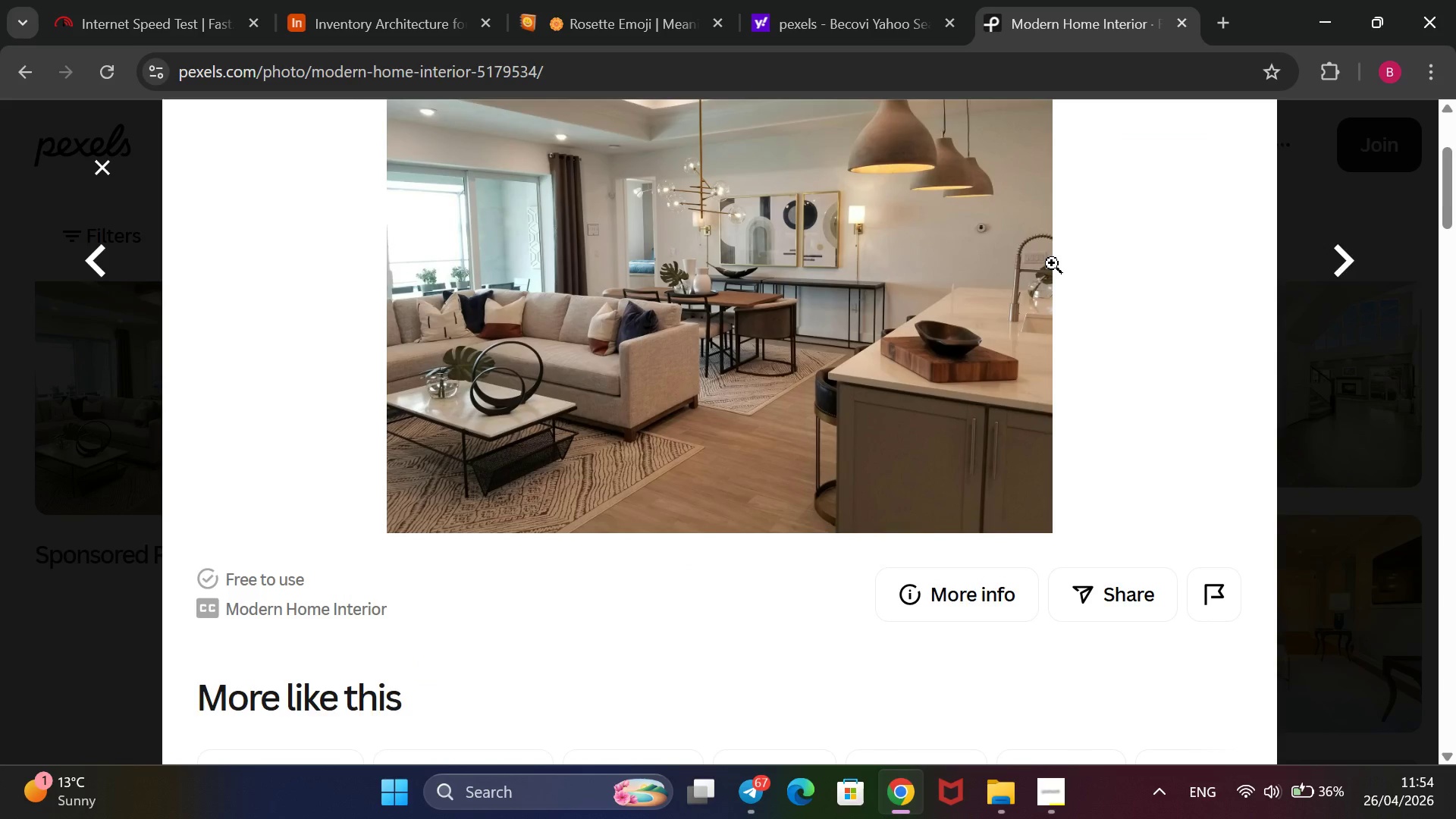 
scroll: coordinate [1052, 263], scroll_direction: up, amount: 4.0
 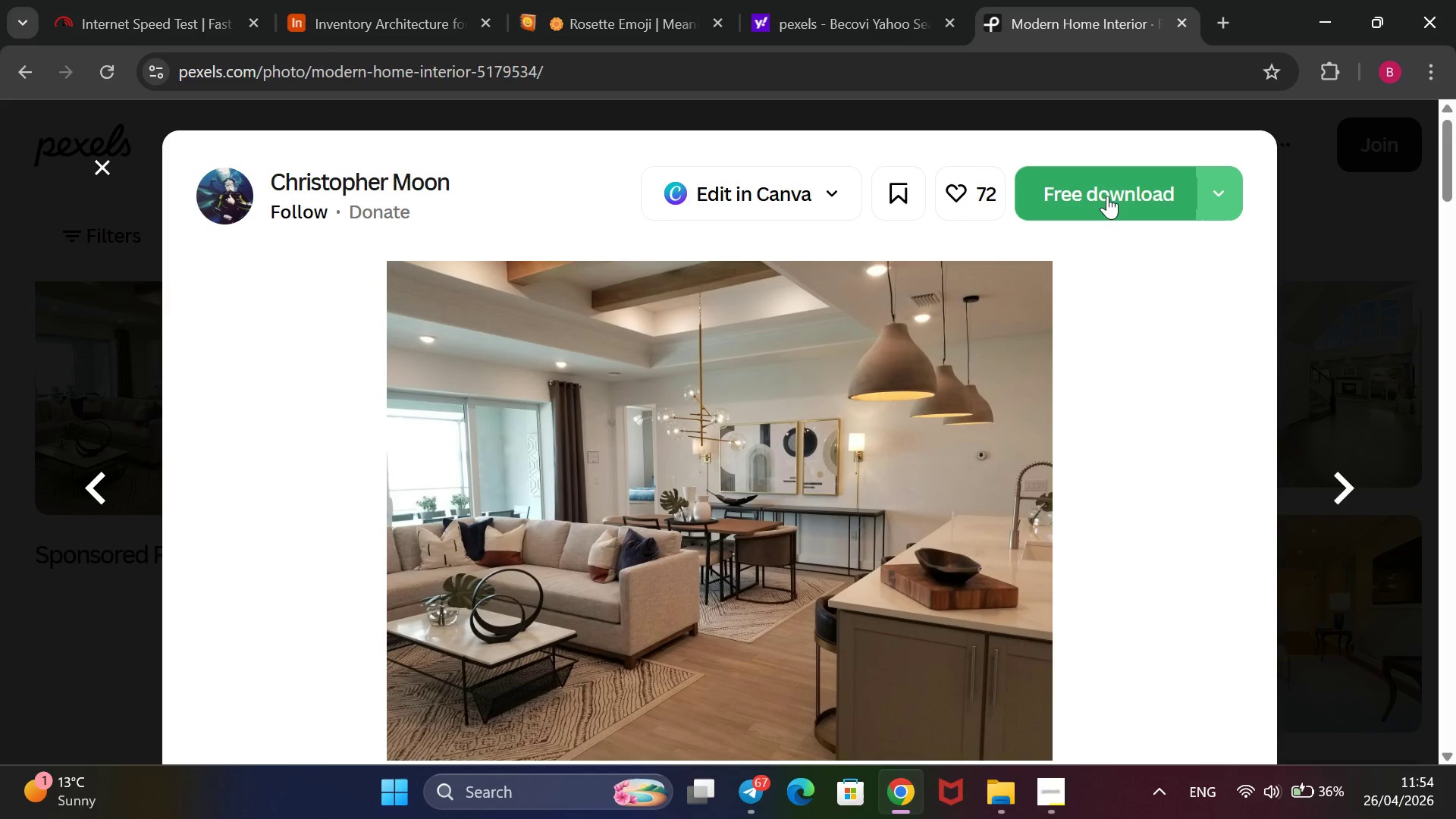 
left_click([1107, 196])
 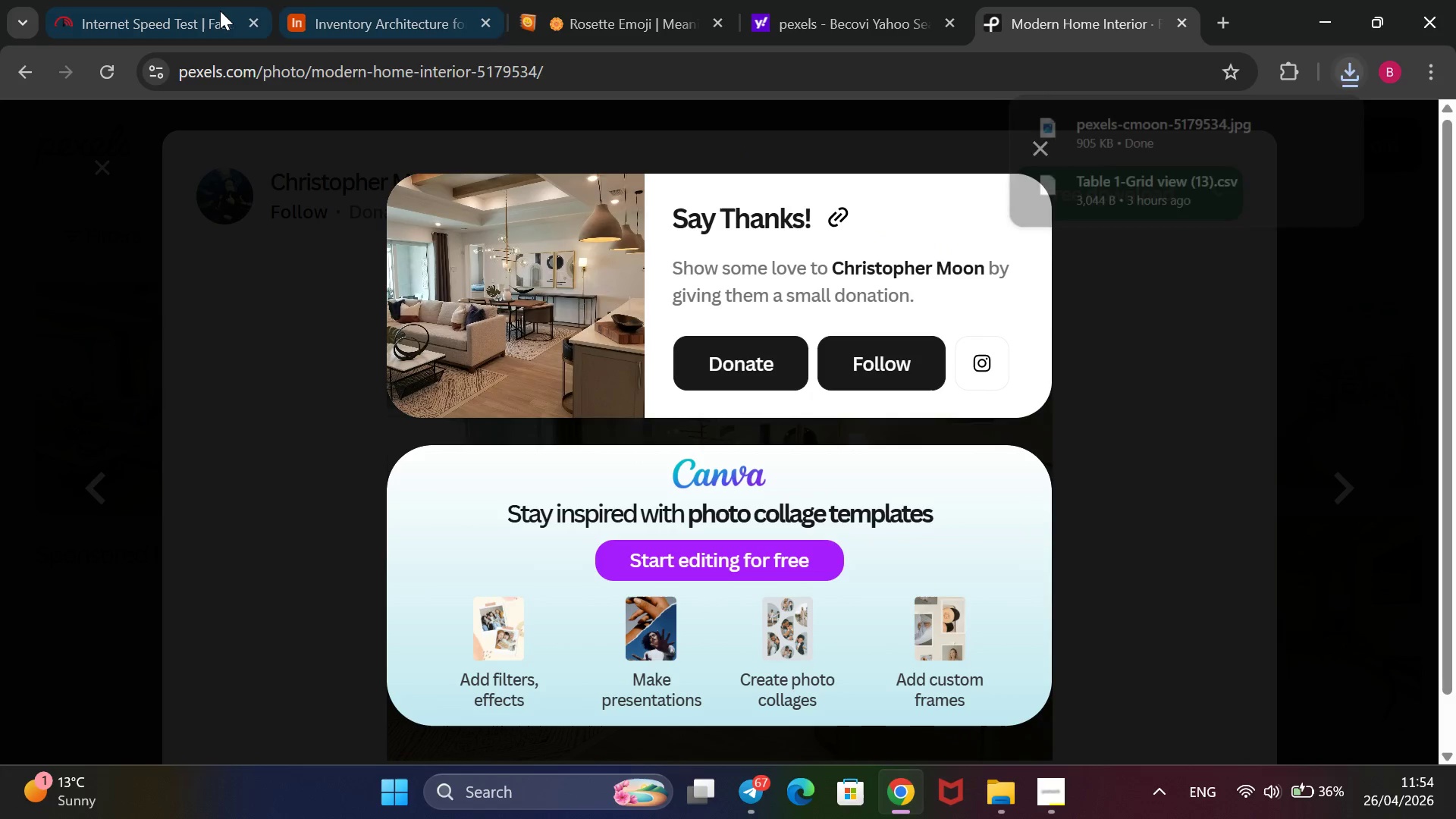 
left_click([375, 0])
 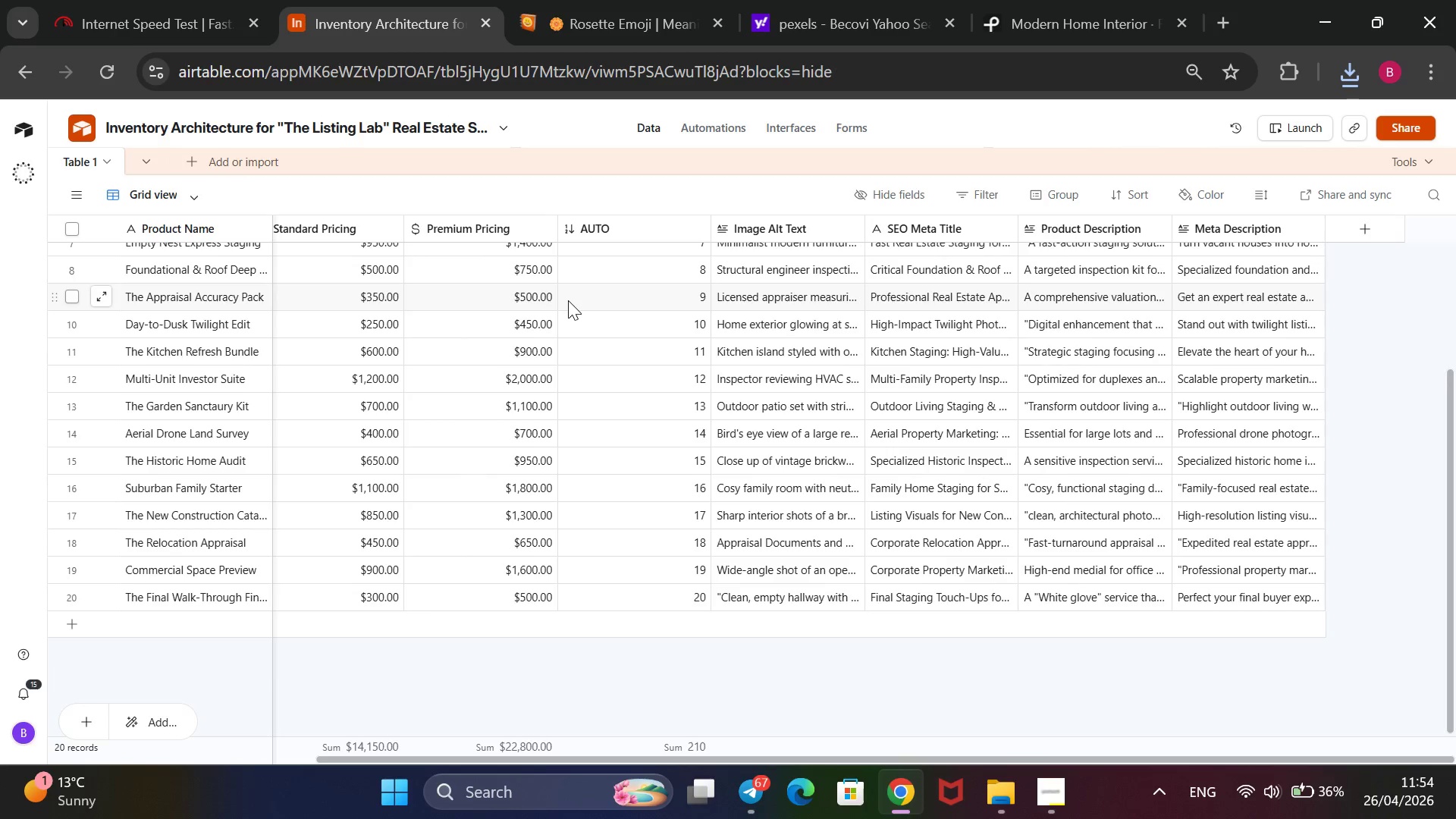 
scroll: coordinate [568, 300], scroll_direction: up, amount: 3.0
 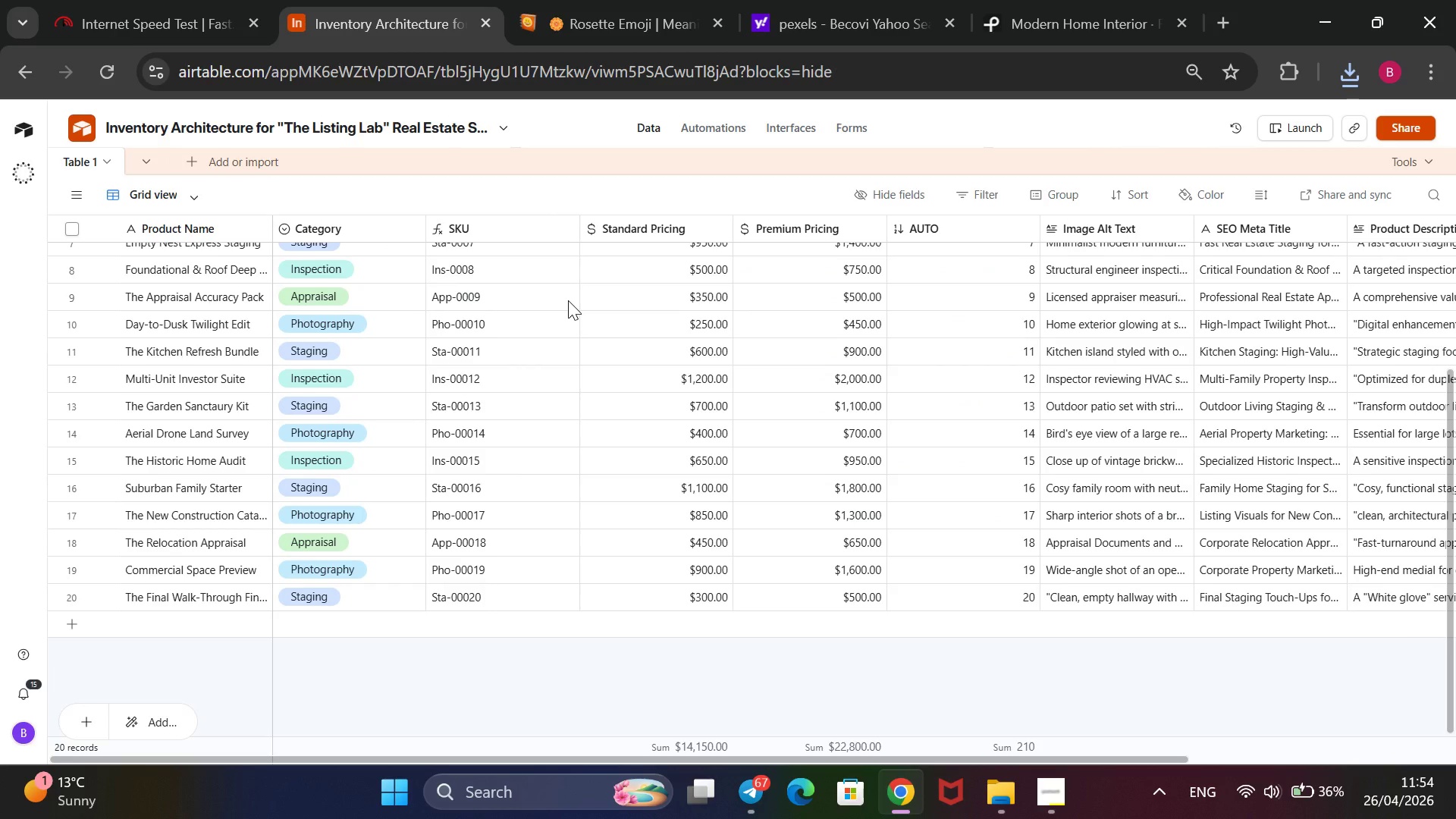 
scroll: coordinate [568, 300], scroll_direction: down, amount: 2.0
 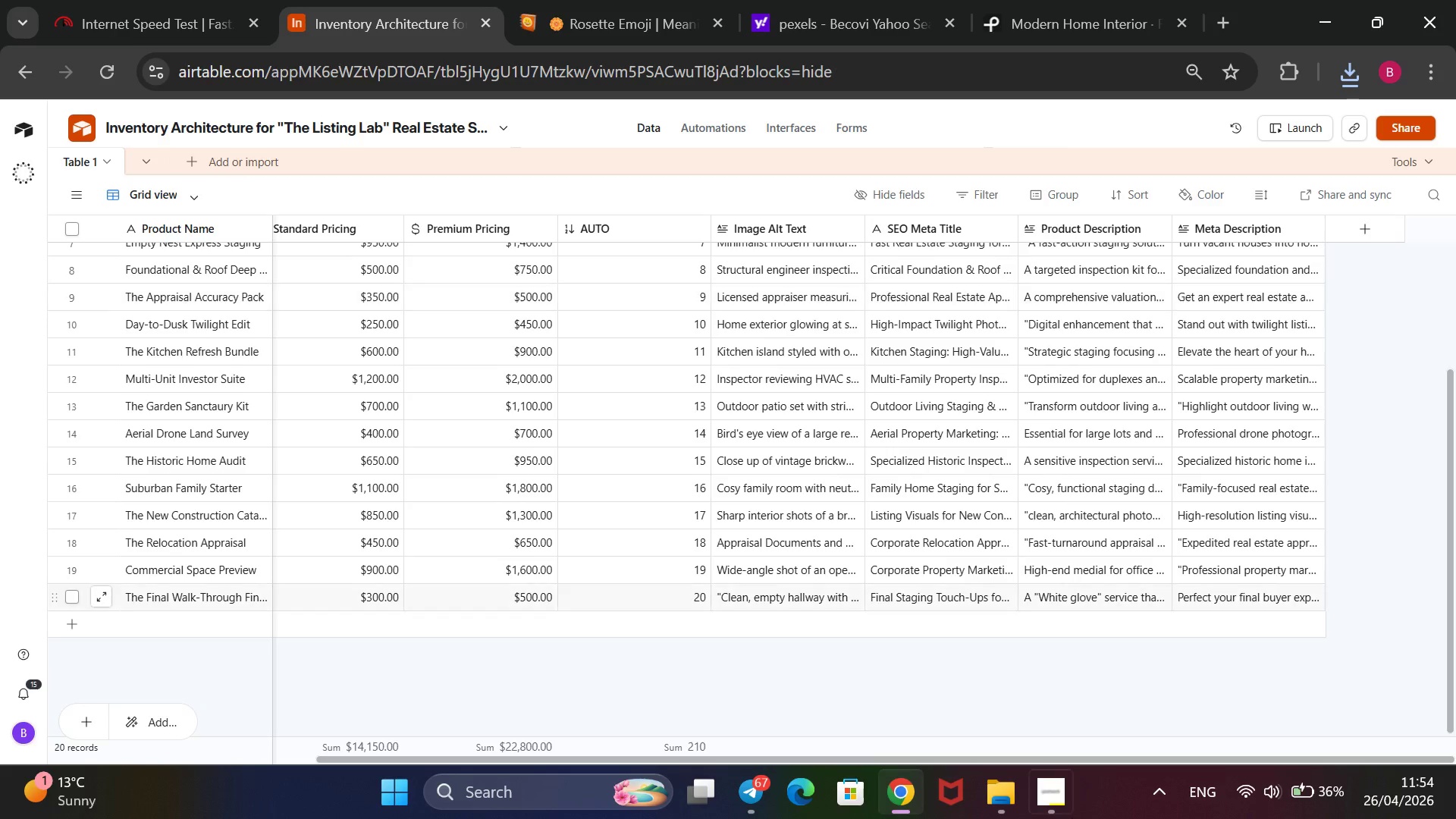 
left_click([1044, 786])